 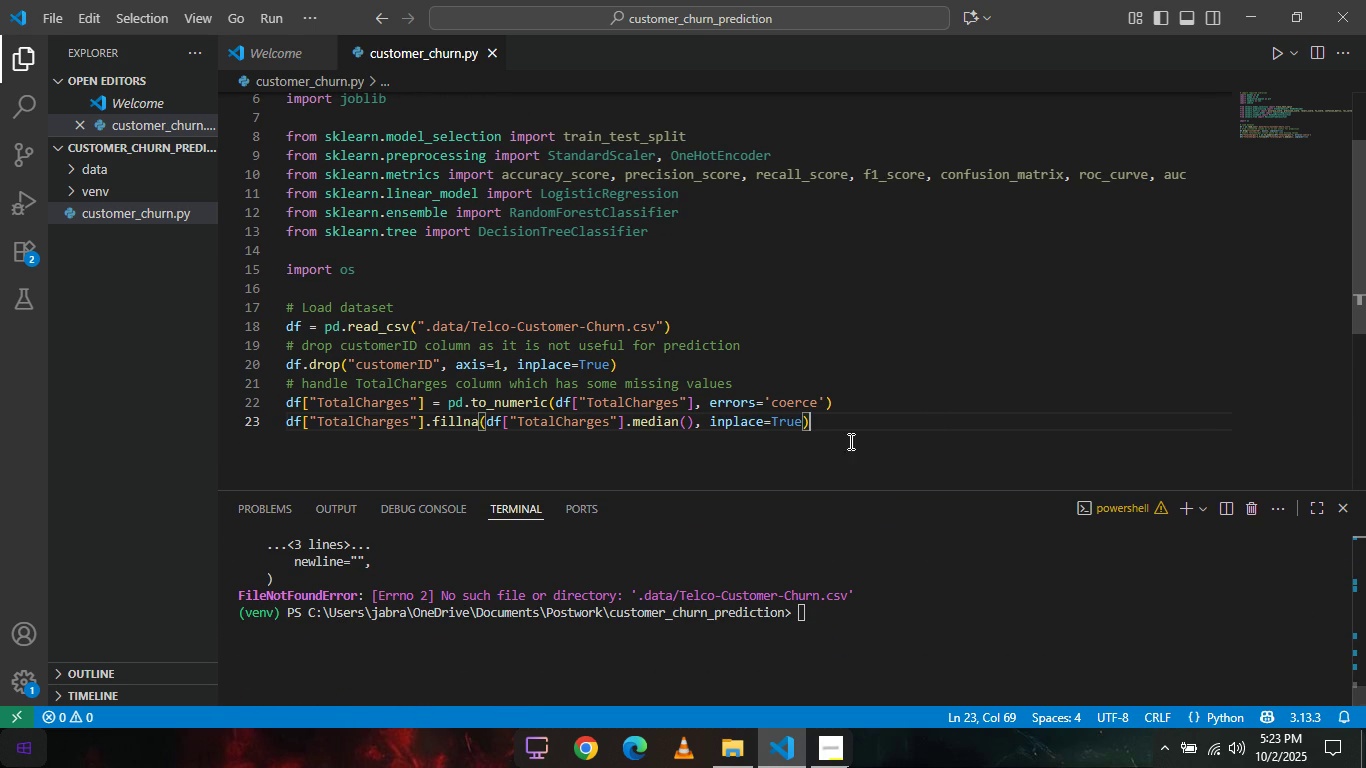 
left_click([856, 420])
 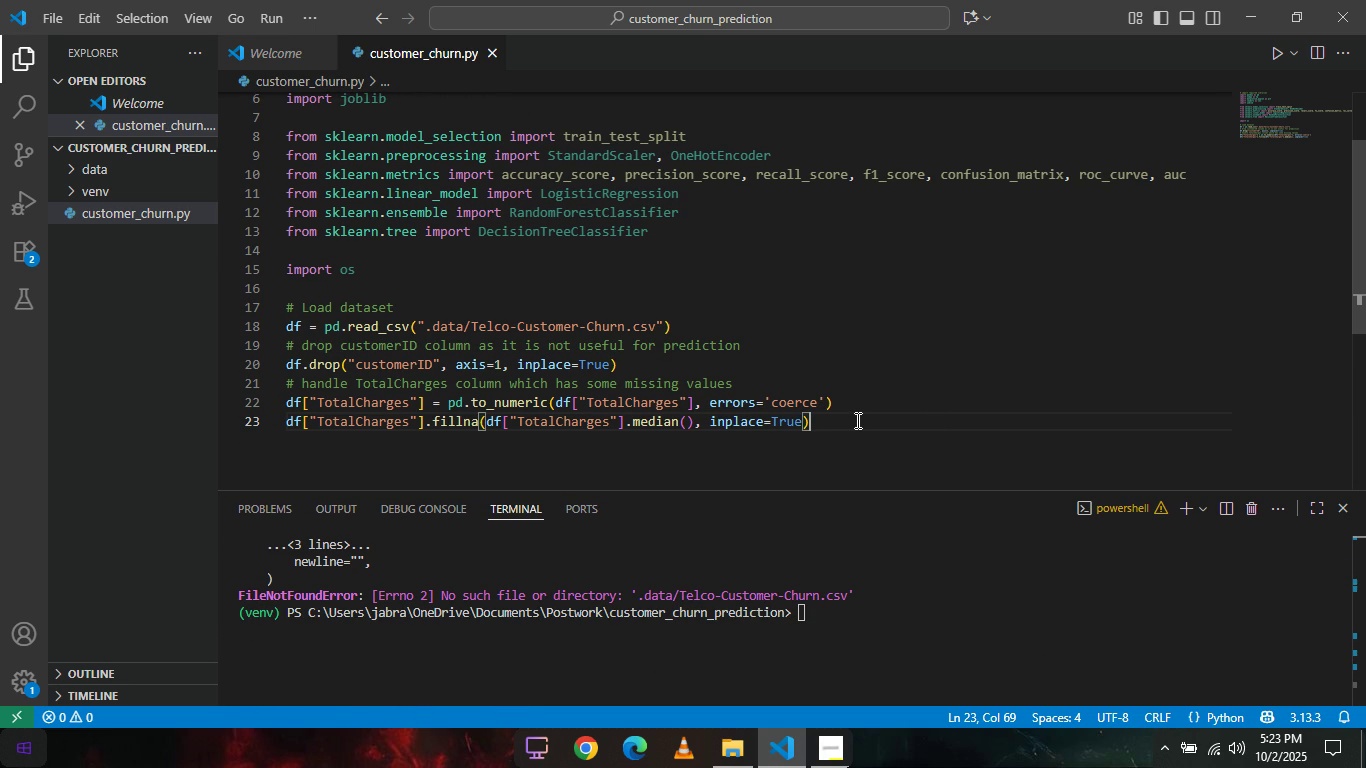 
wait(8.72)
 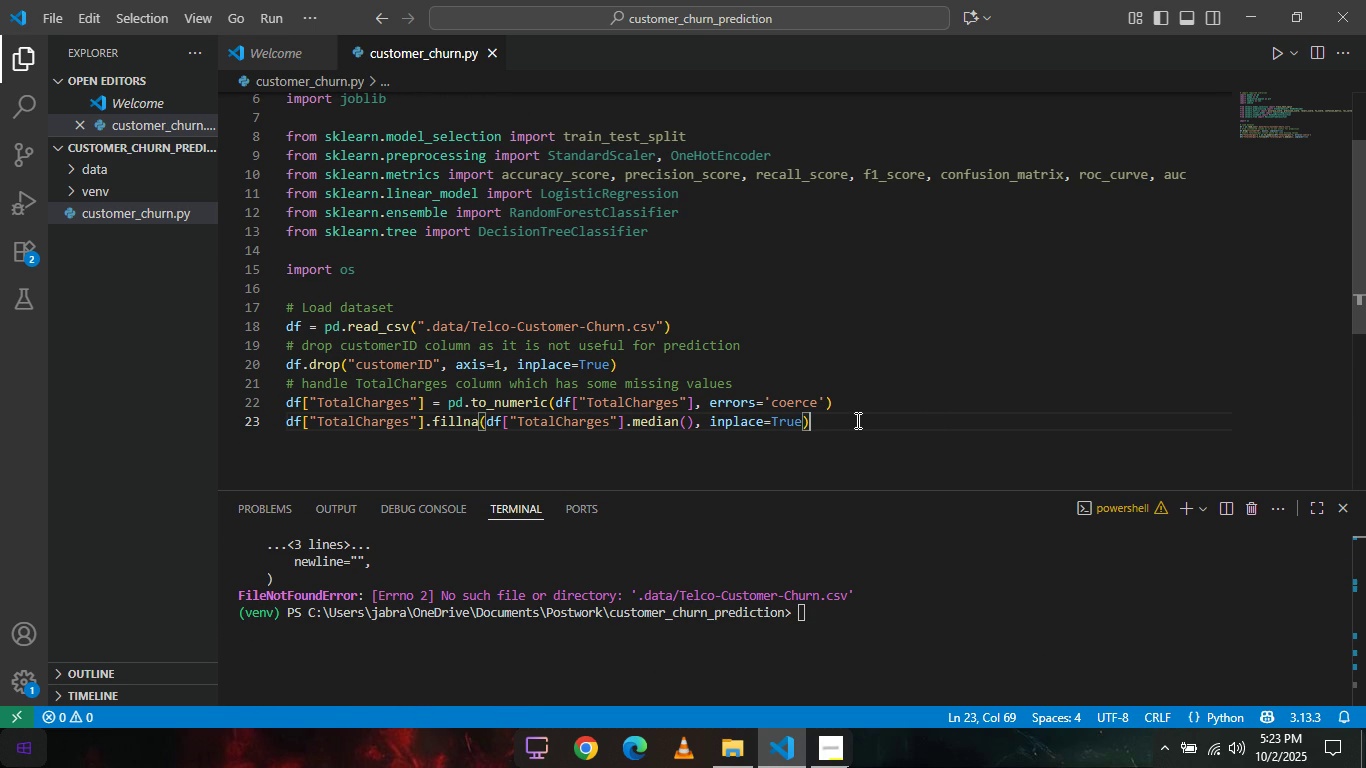 
key(Enter)
 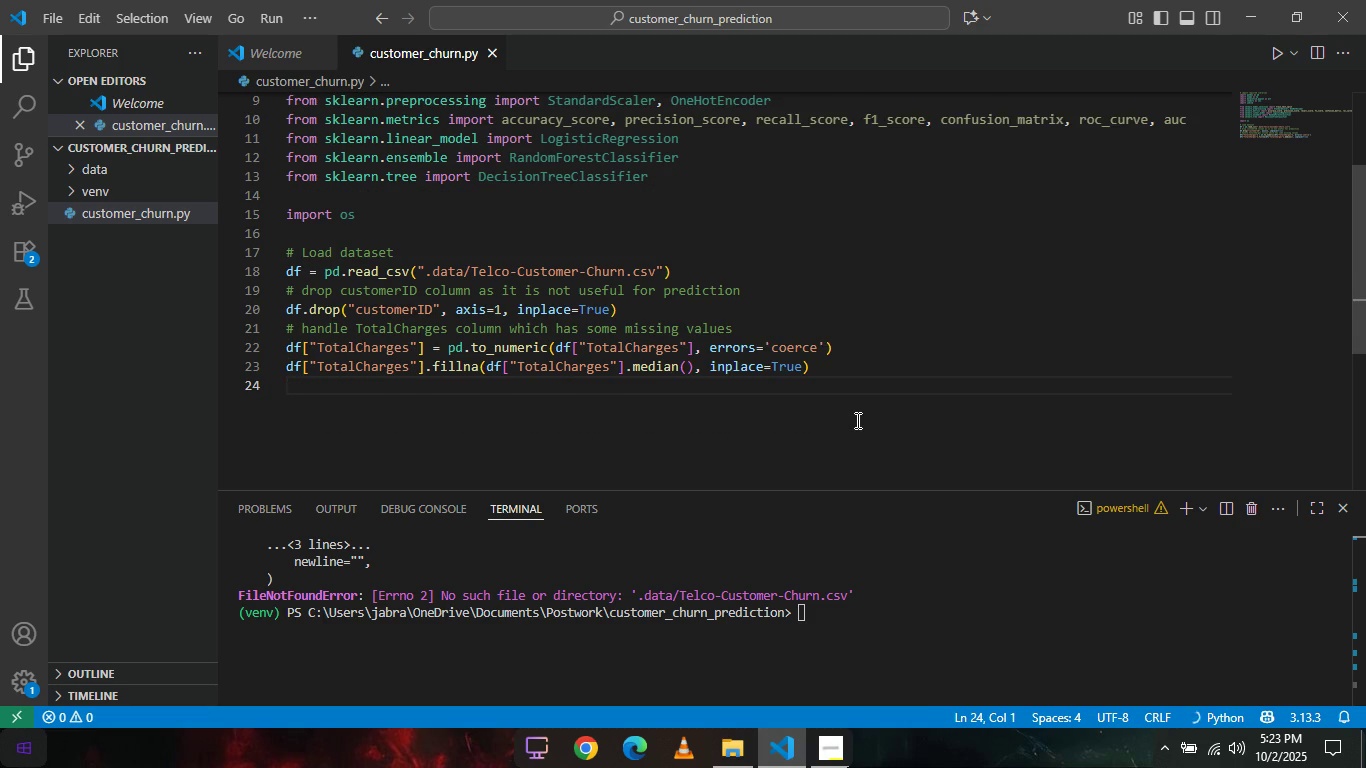 
key(Enter)